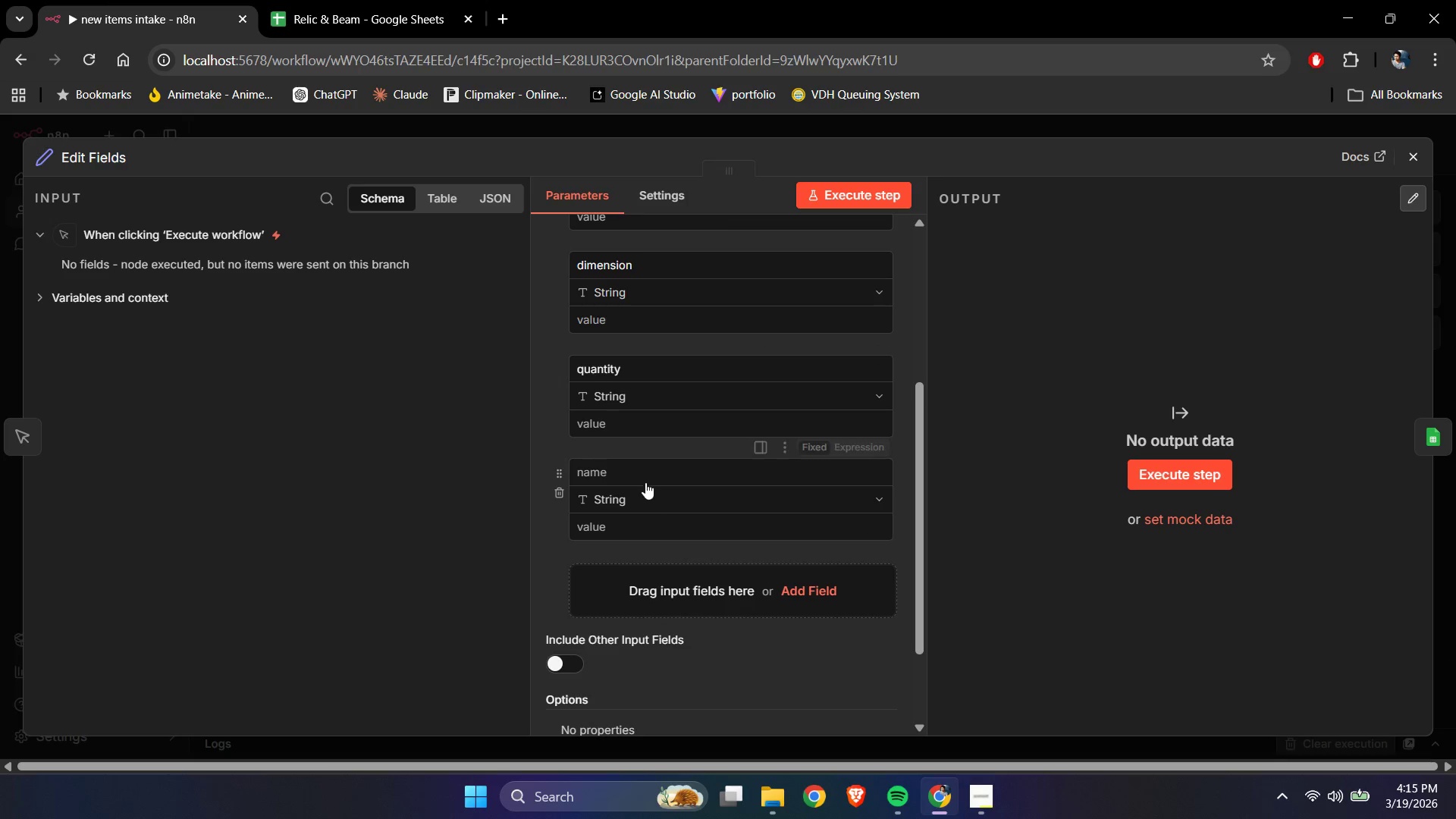 
left_click([643, 475])
 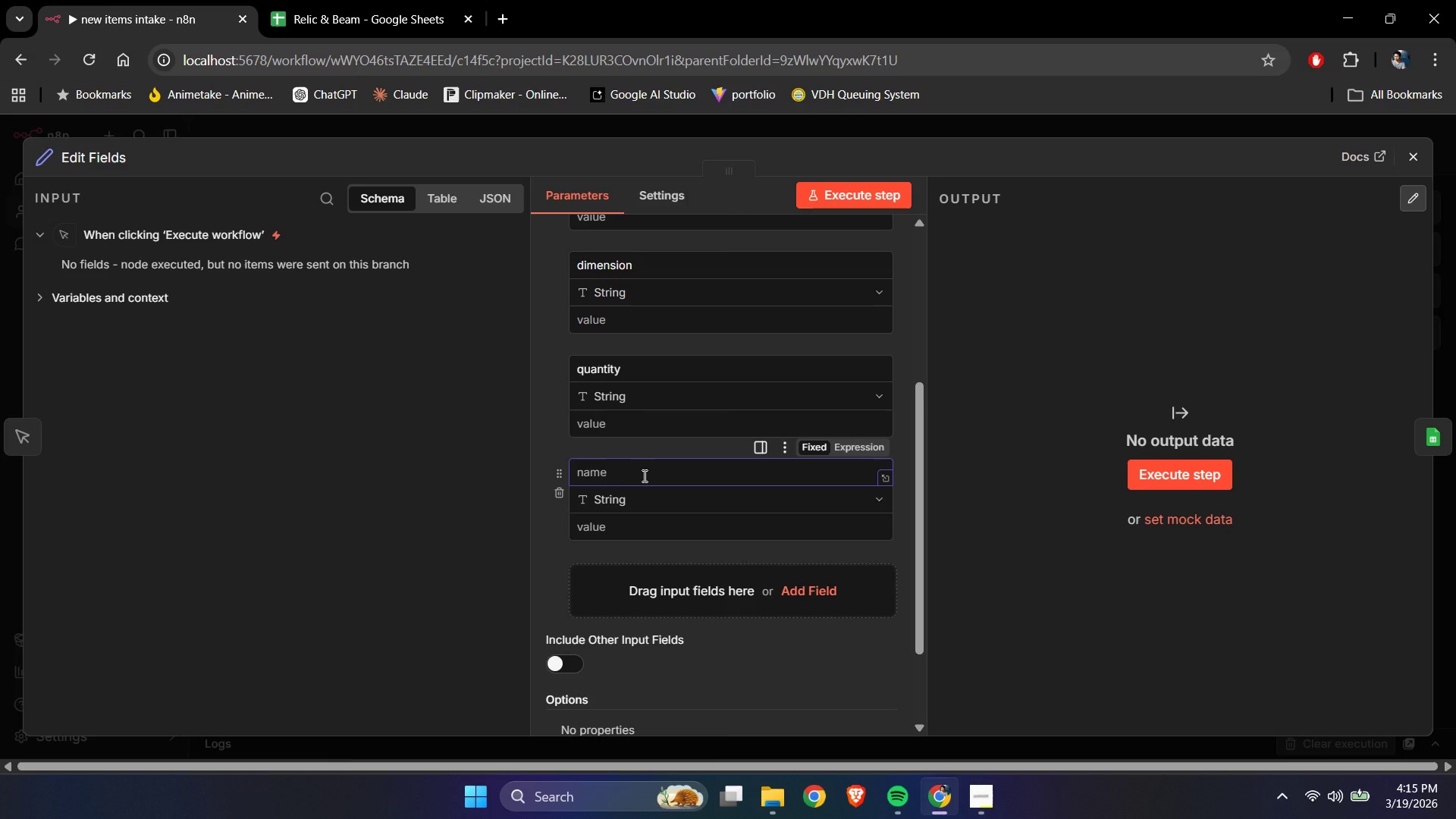 
wait(5.19)
 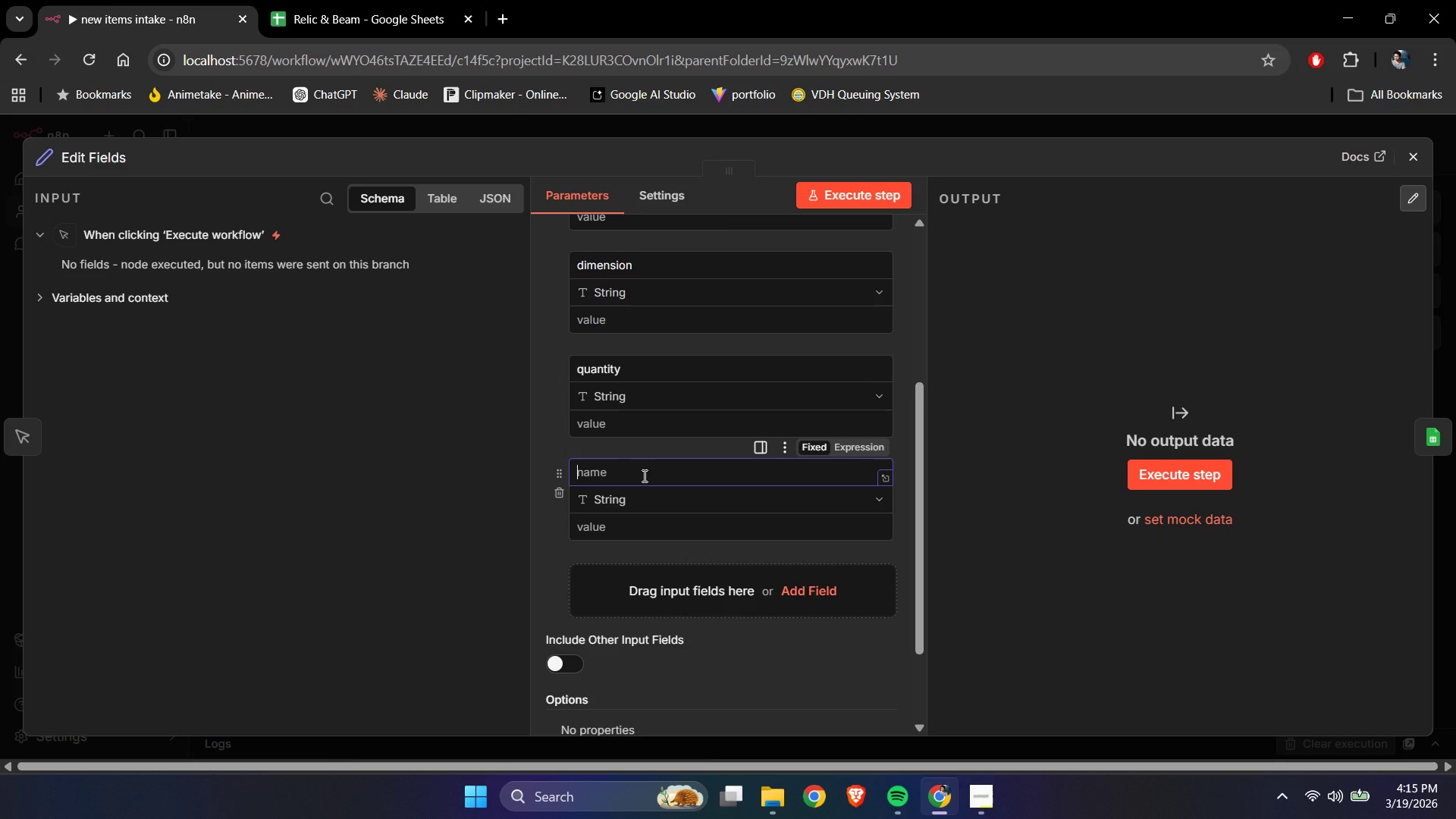 
type(price)
 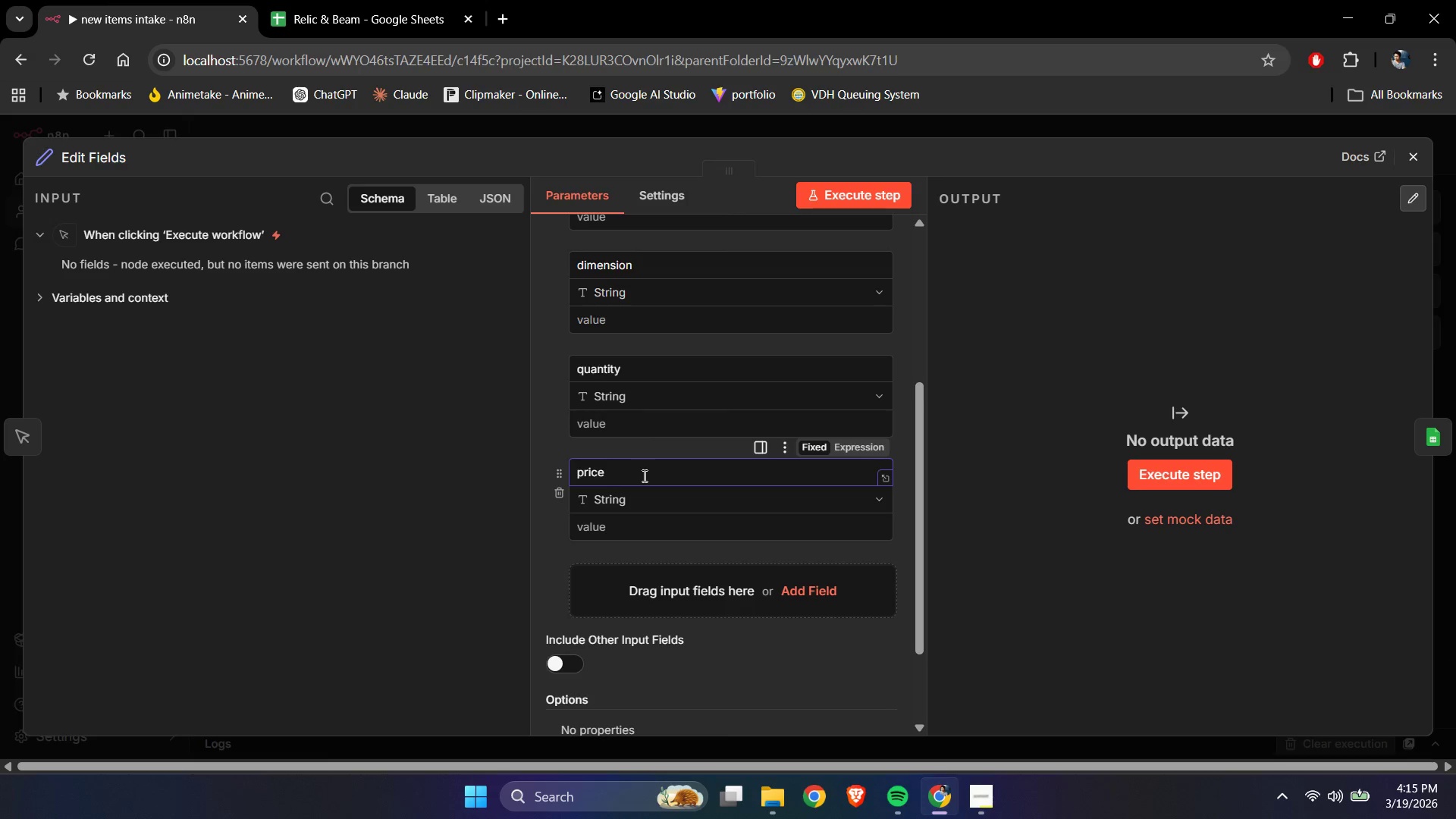 
scroll: coordinate [643, 475], scroll_direction: up, amount: 4.0
 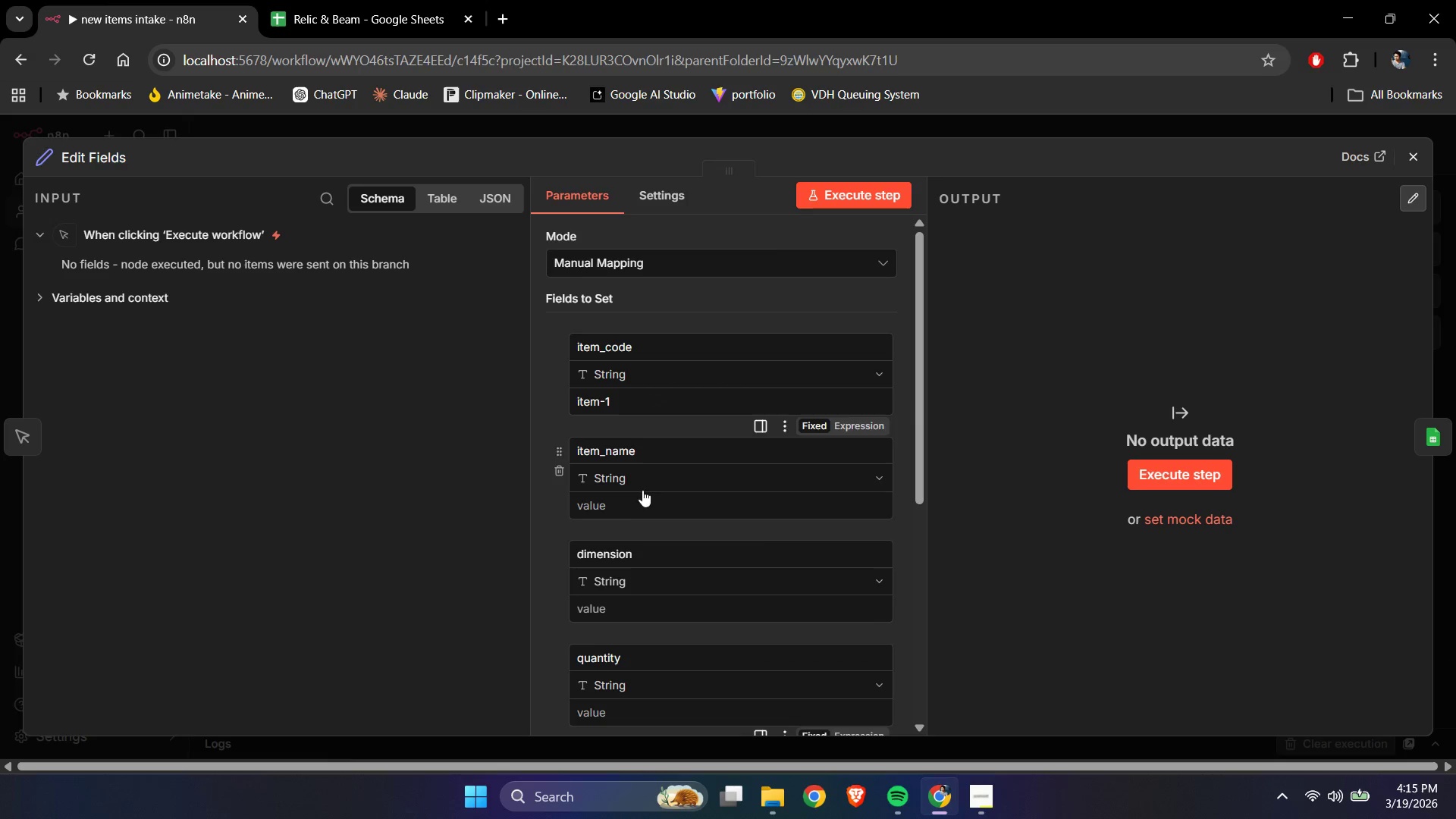 
left_click([635, 513])
 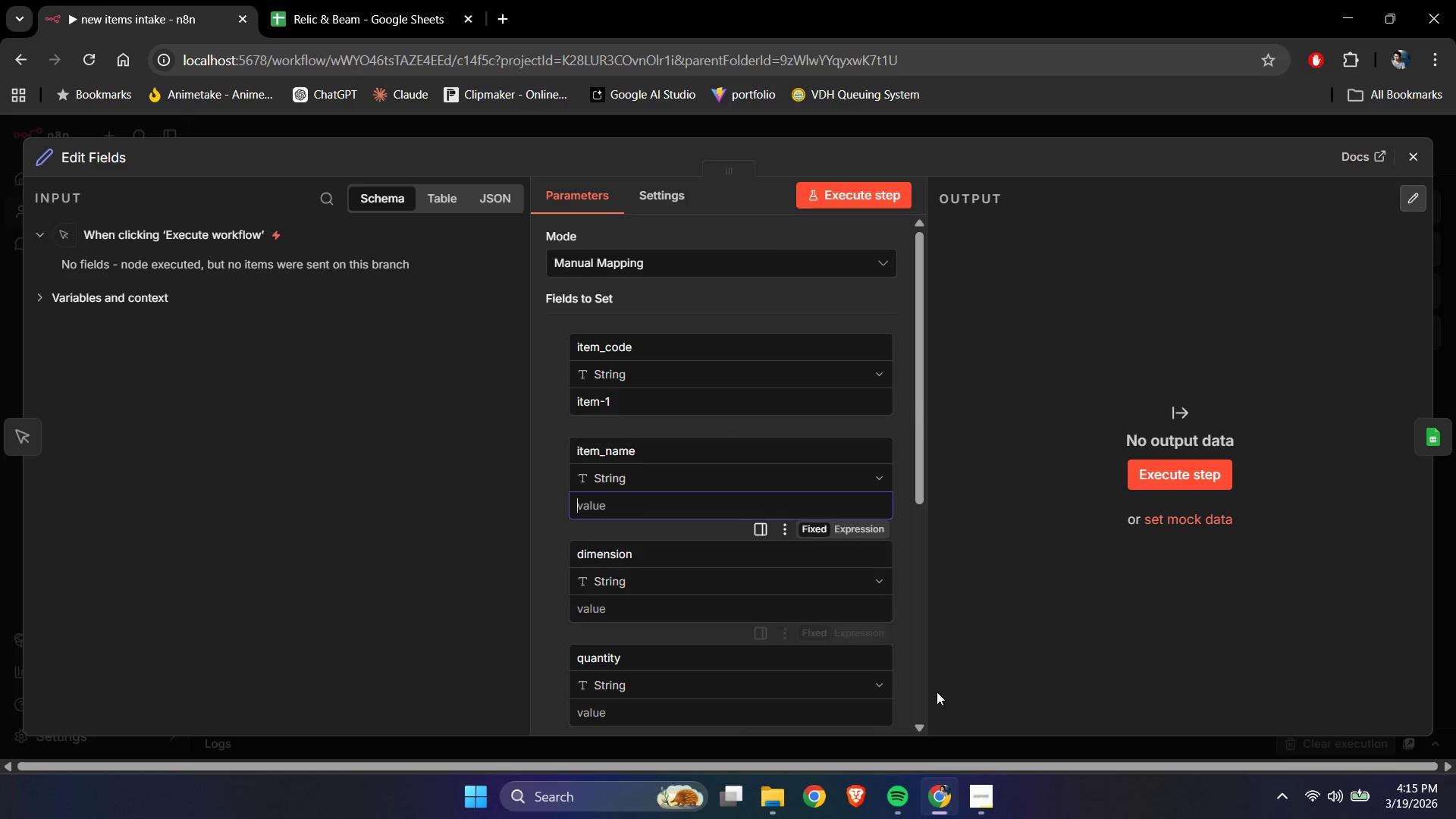 
left_click([974, 789])